 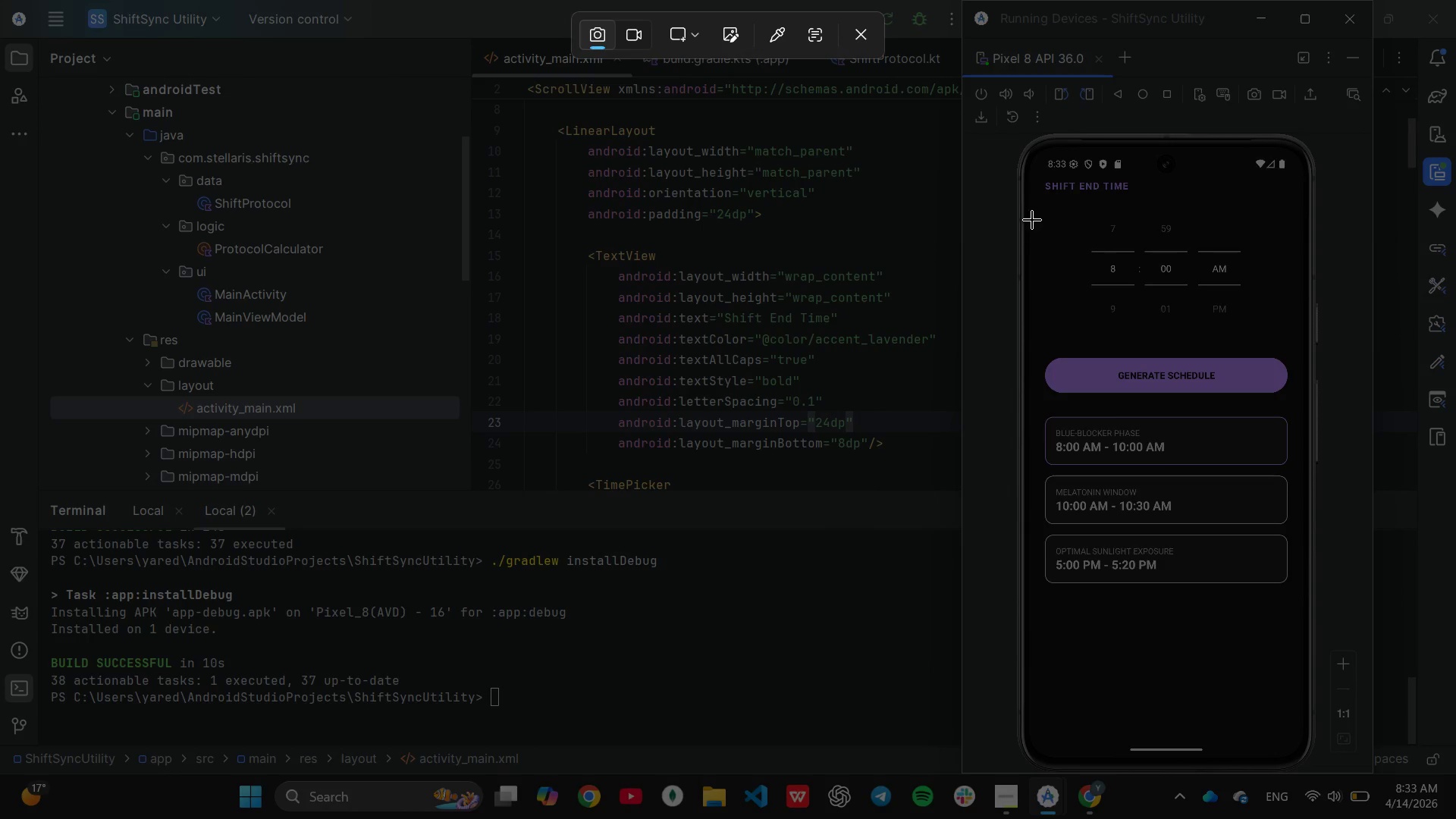 
left_click_drag(start_coordinate=[1000, 127], to_coordinate=[1345, 774])
 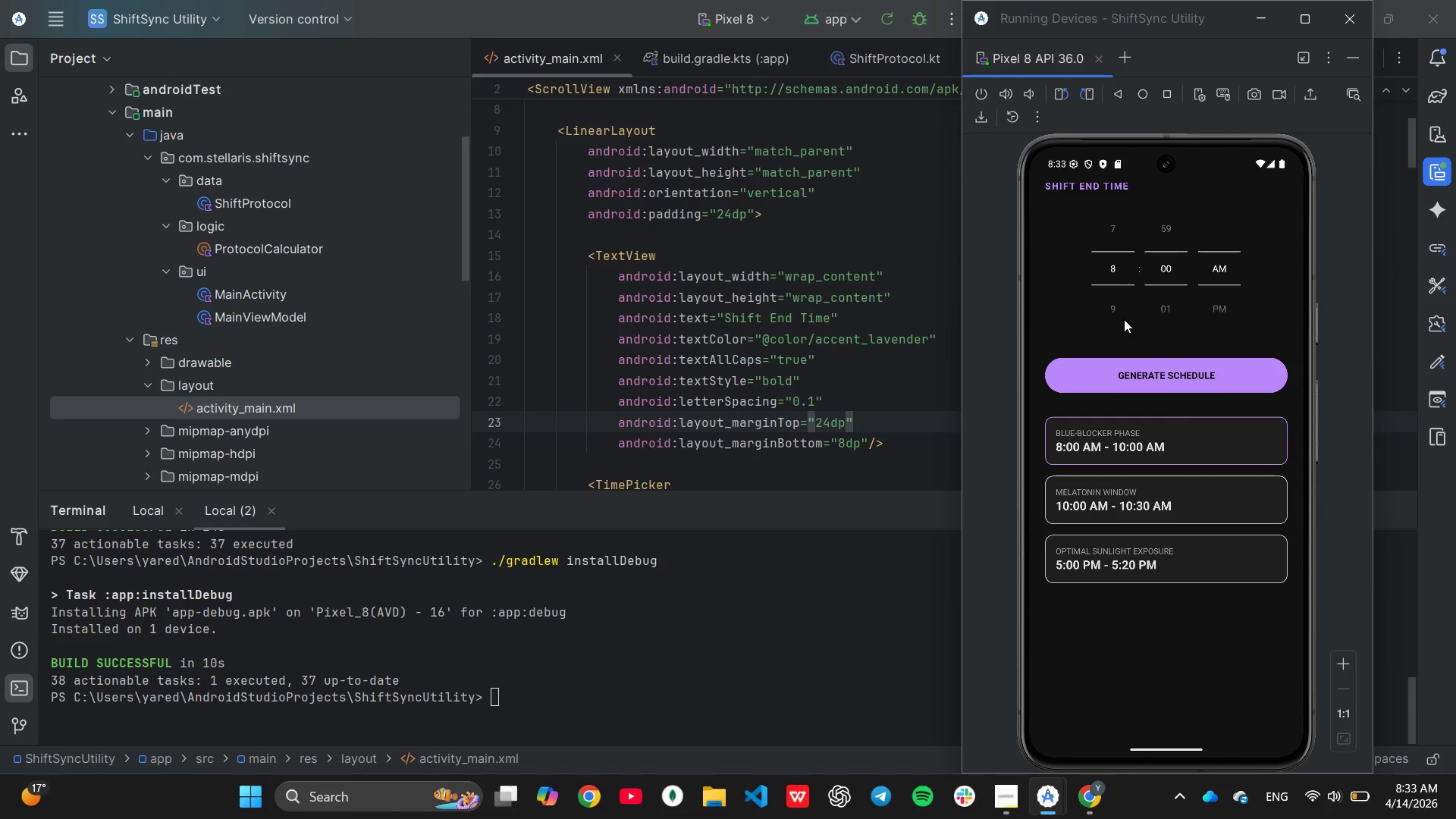 
left_click_drag(start_coordinate=[1113, 303], to_coordinate=[1113, 166])
 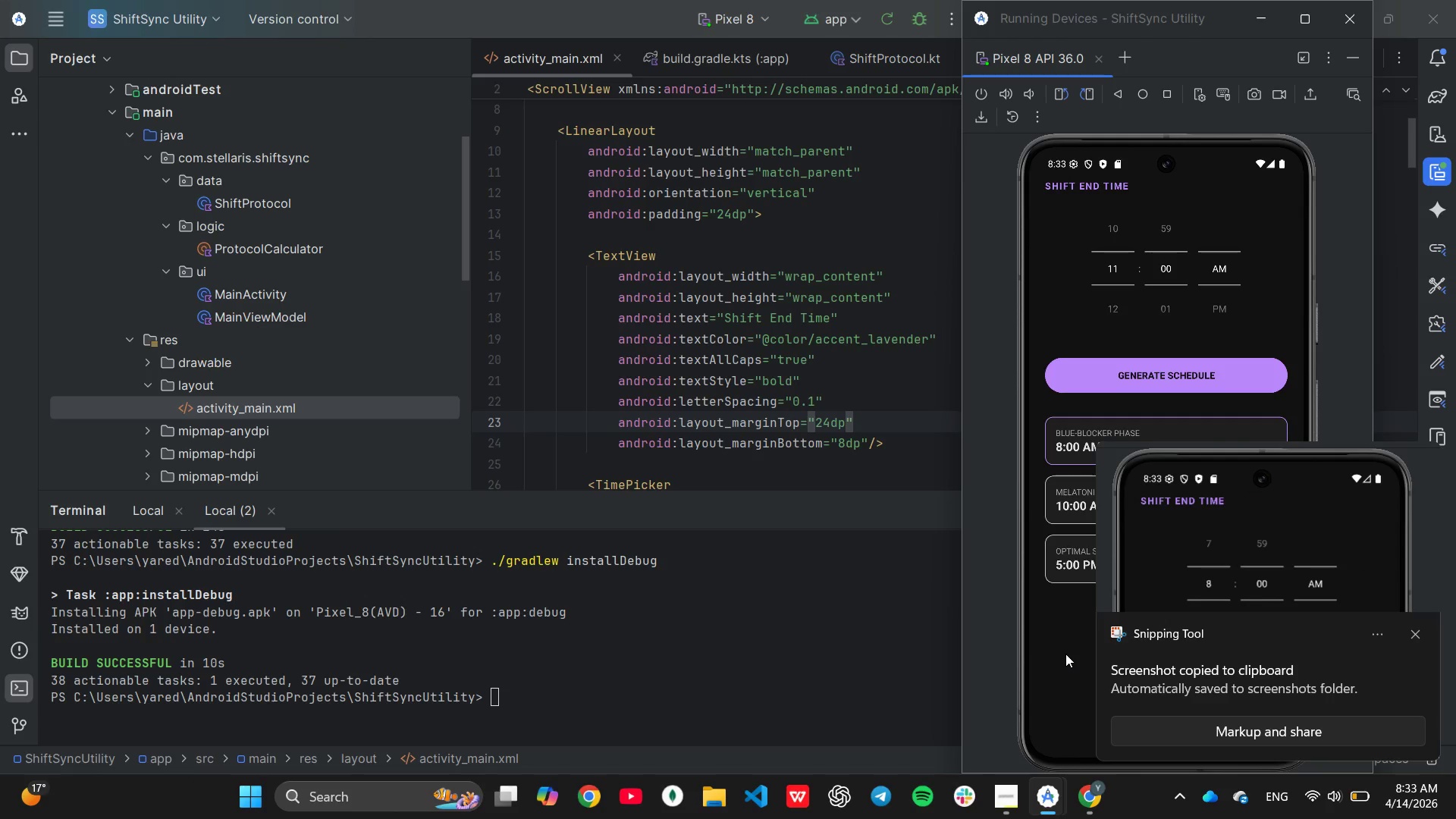 
wait(8.56)
 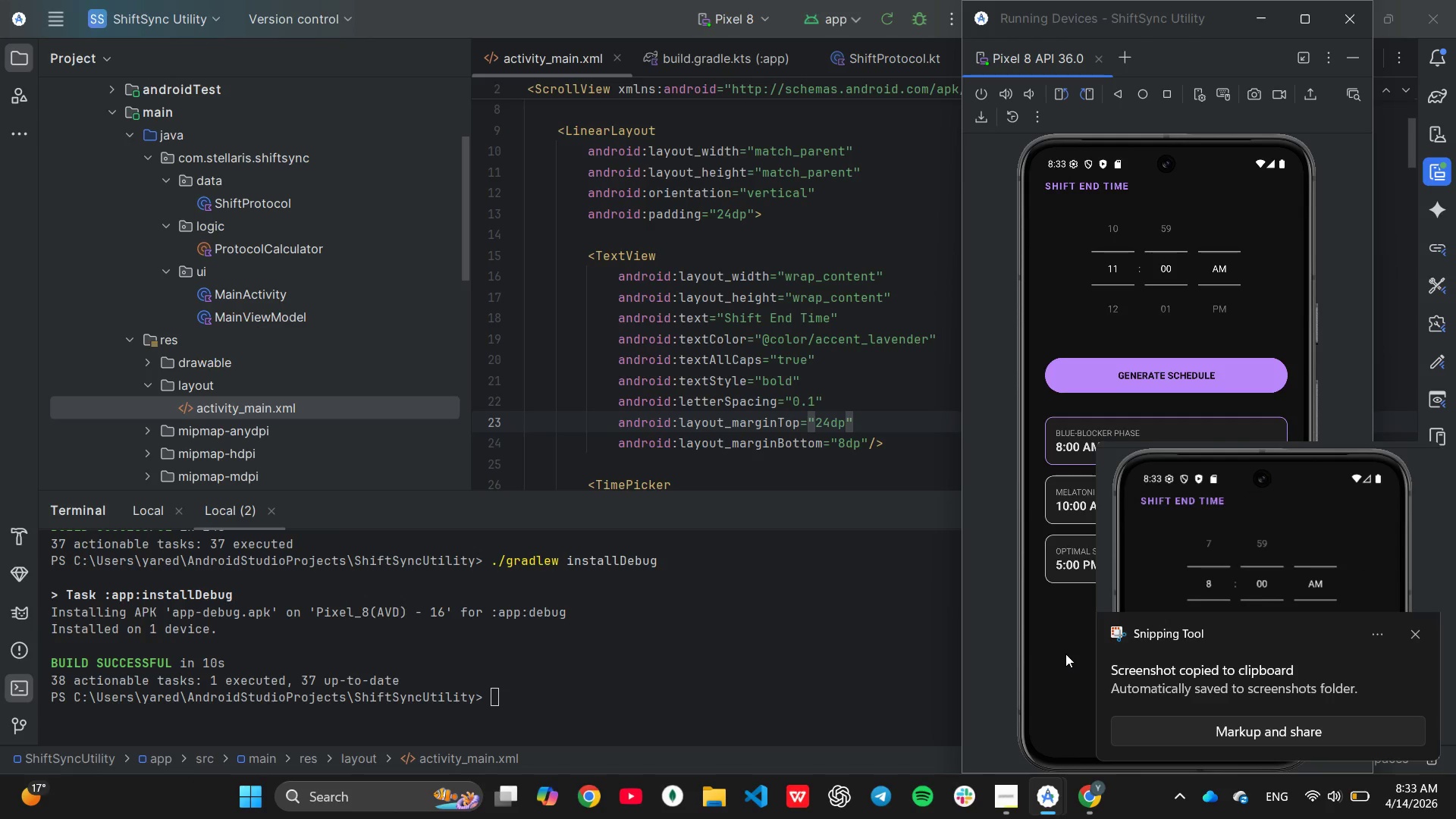 
left_click_drag(start_coordinate=[1231, 272], to_coordinate=[1235, 241])
 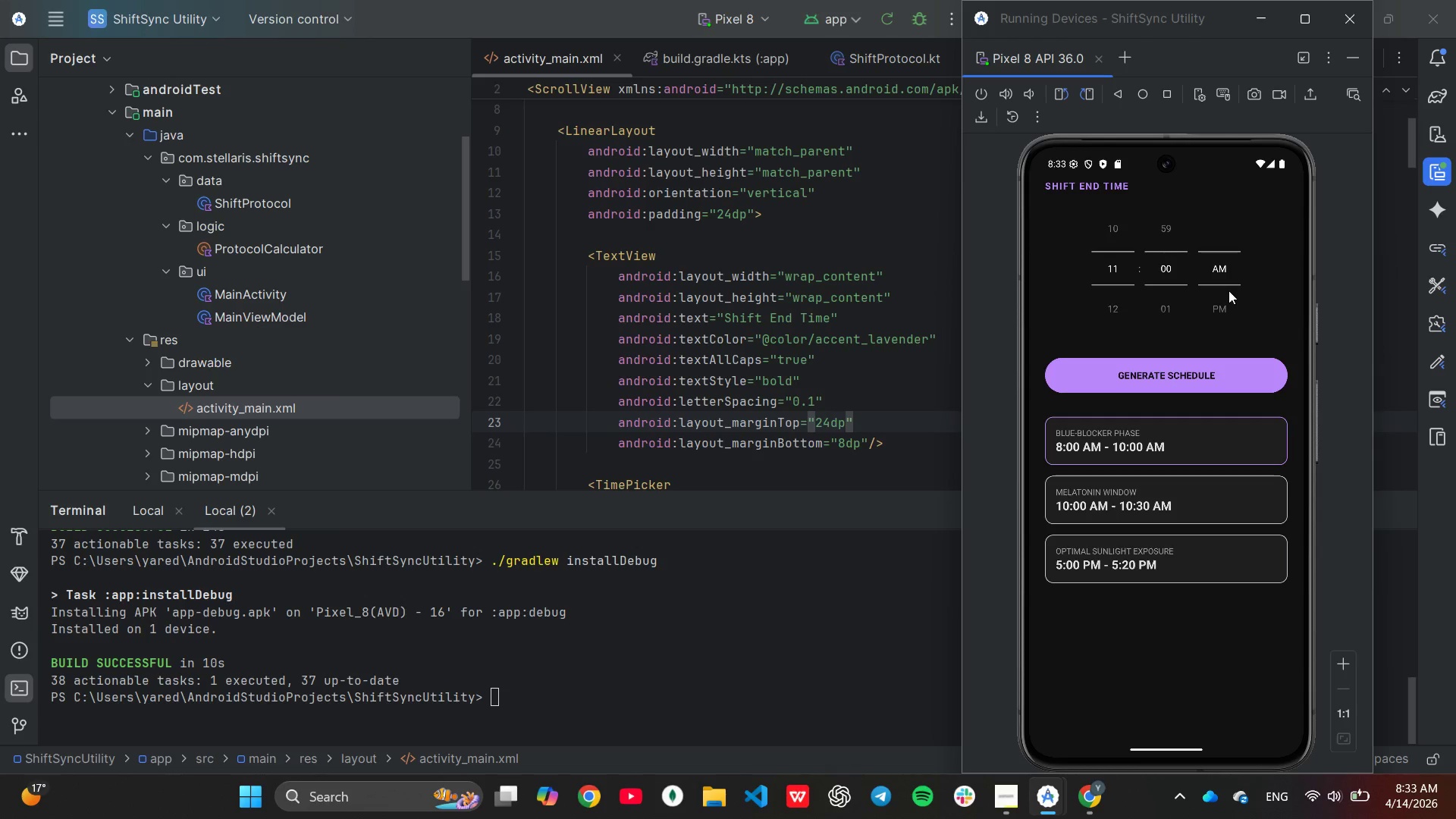 
left_click_drag(start_coordinate=[1228, 293], to_coordinate=[1229, 256])
 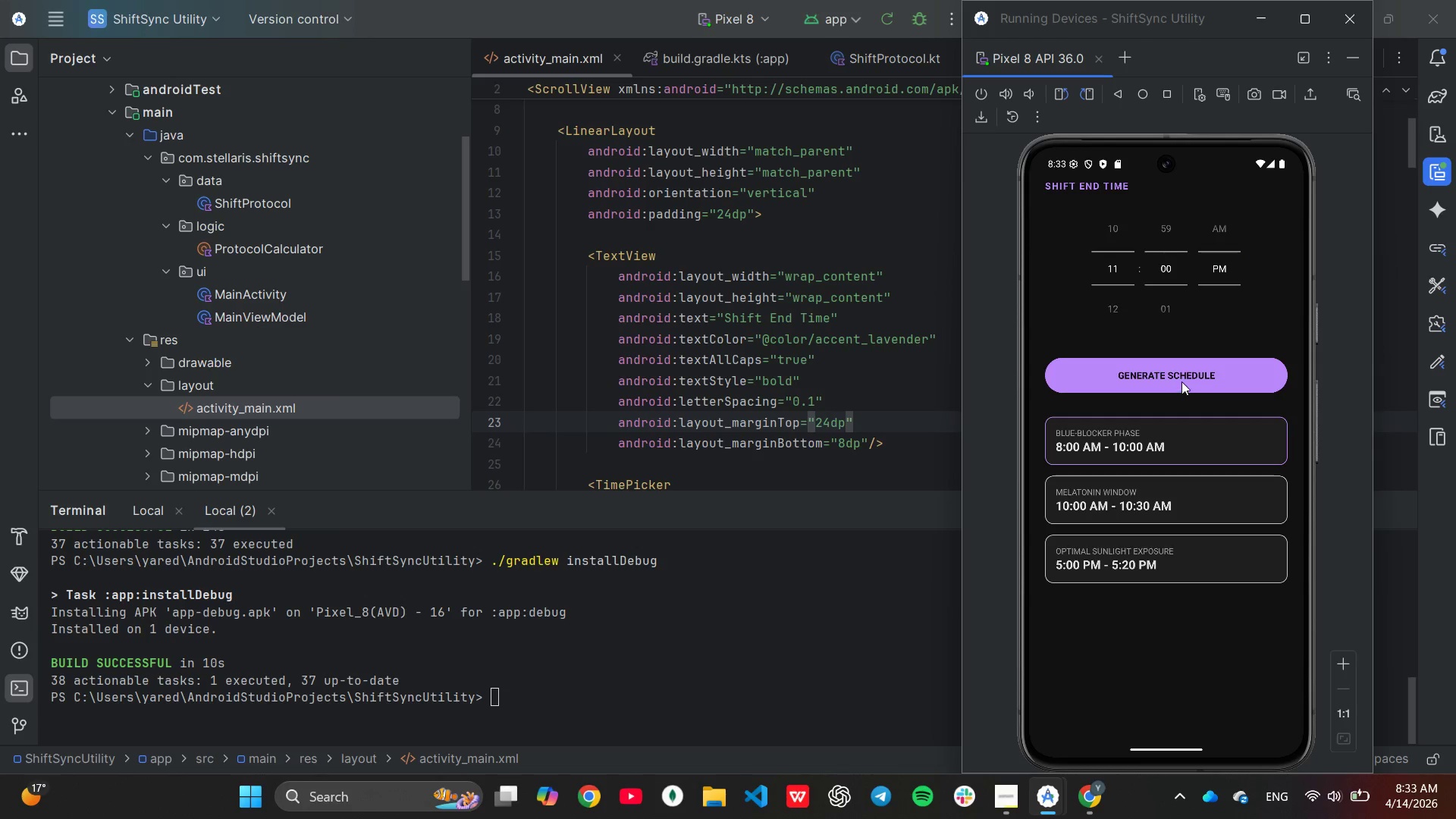 
left_click([1180, 375])
 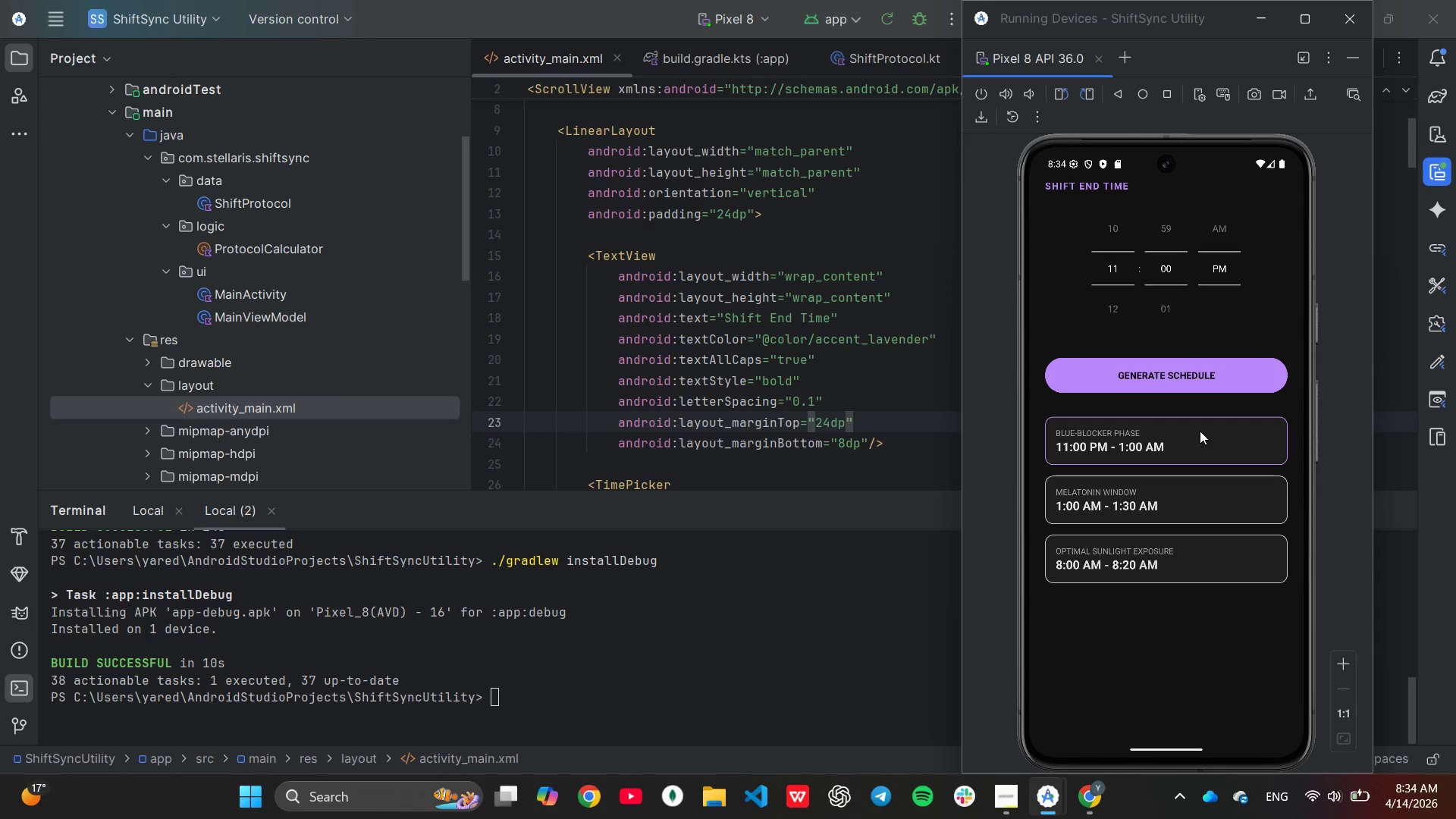 
wait(65.61)
 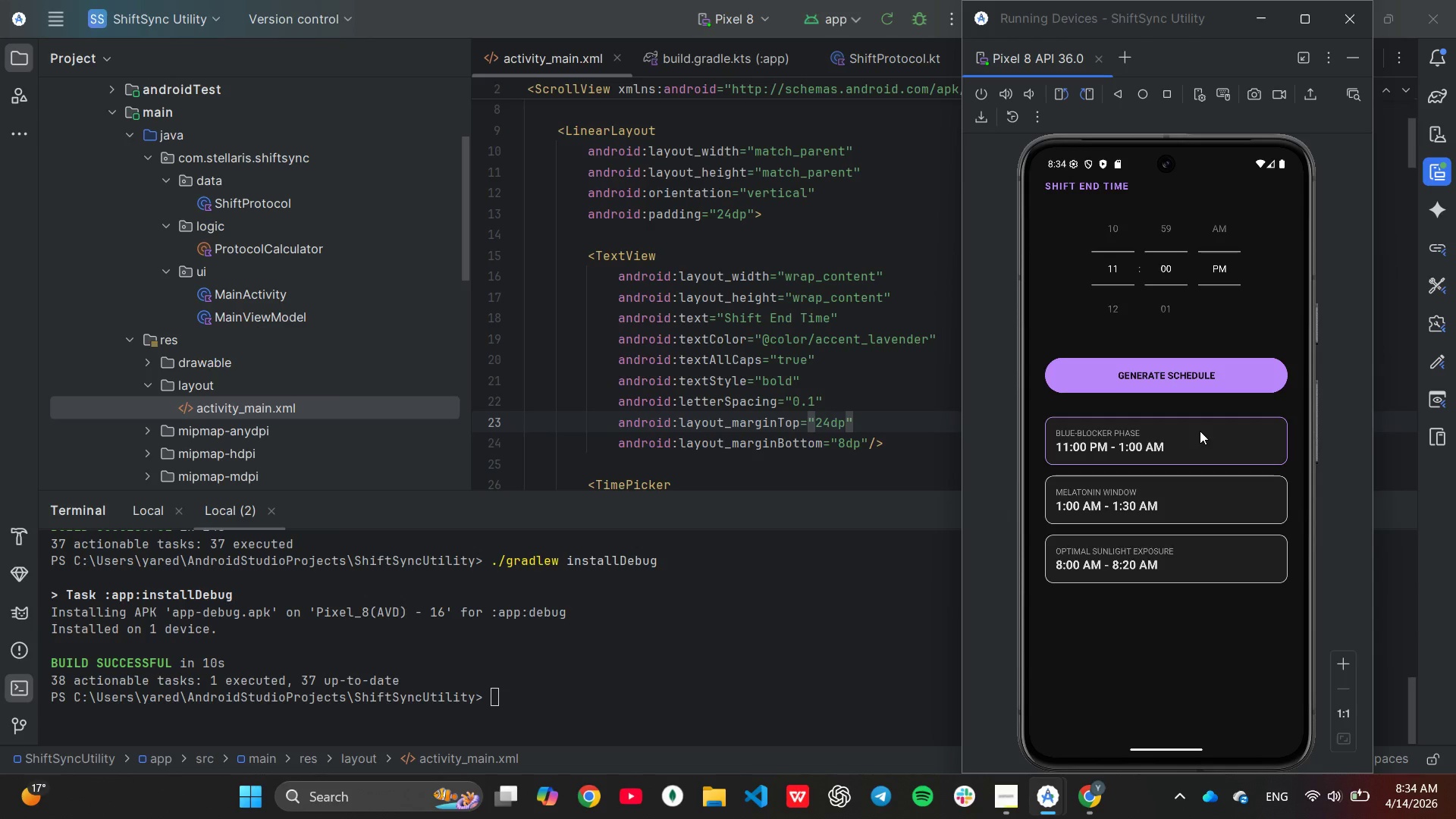 
key(PrintScreen)
 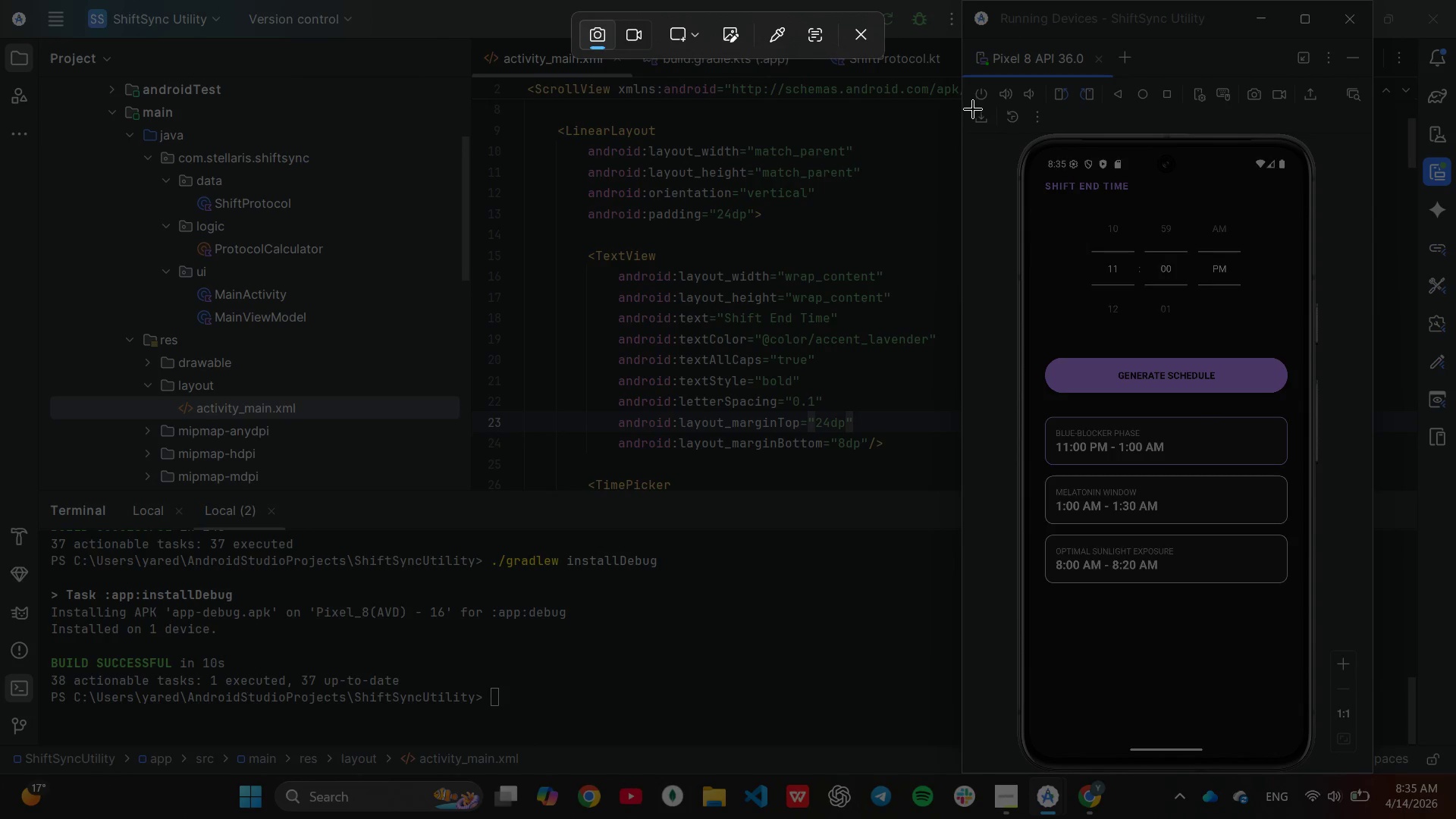 
left_click_drag(start_coordinate=[992, 130], to_coordinate=[1346, 773])
 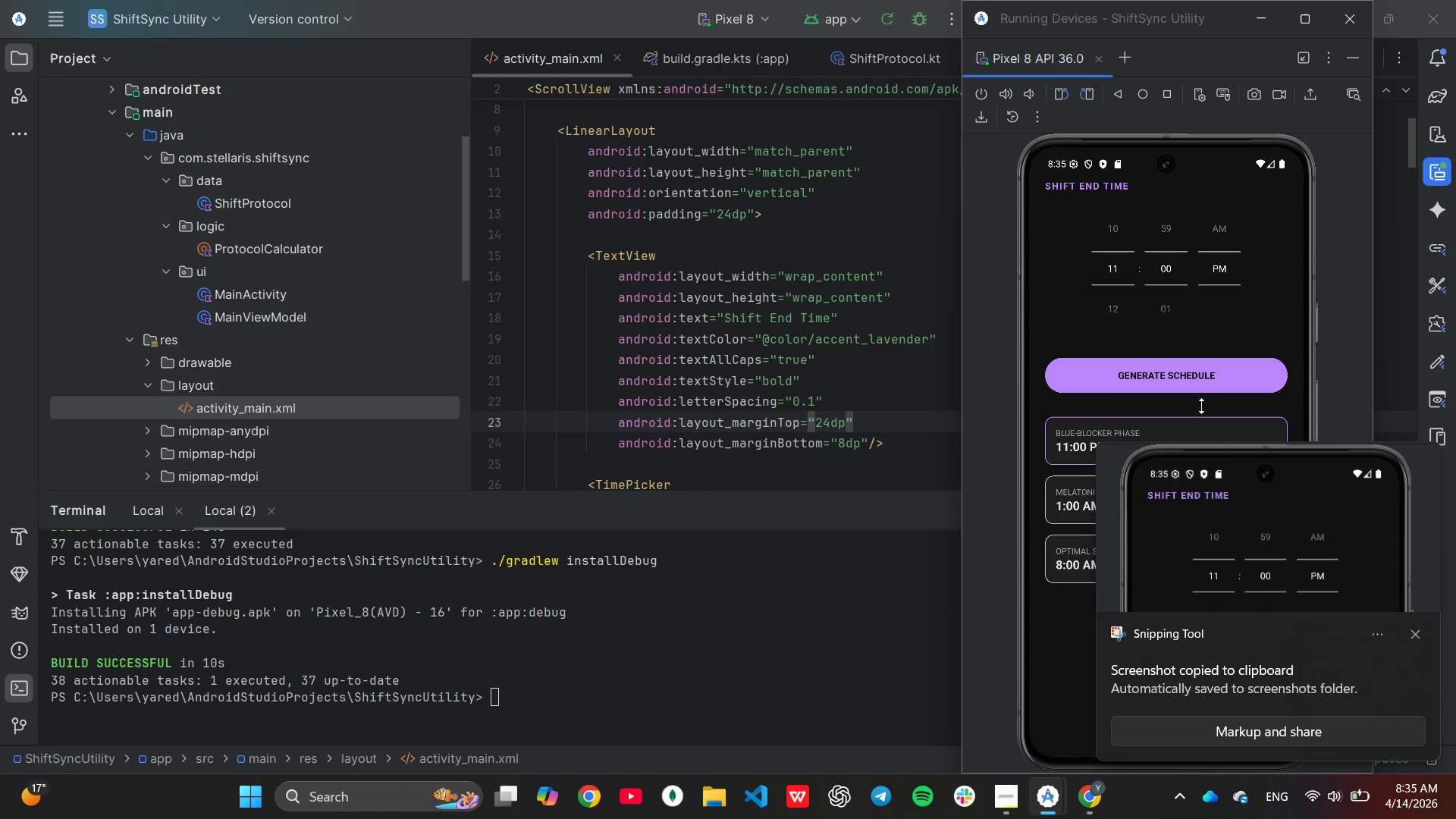 
wait(5.12)
 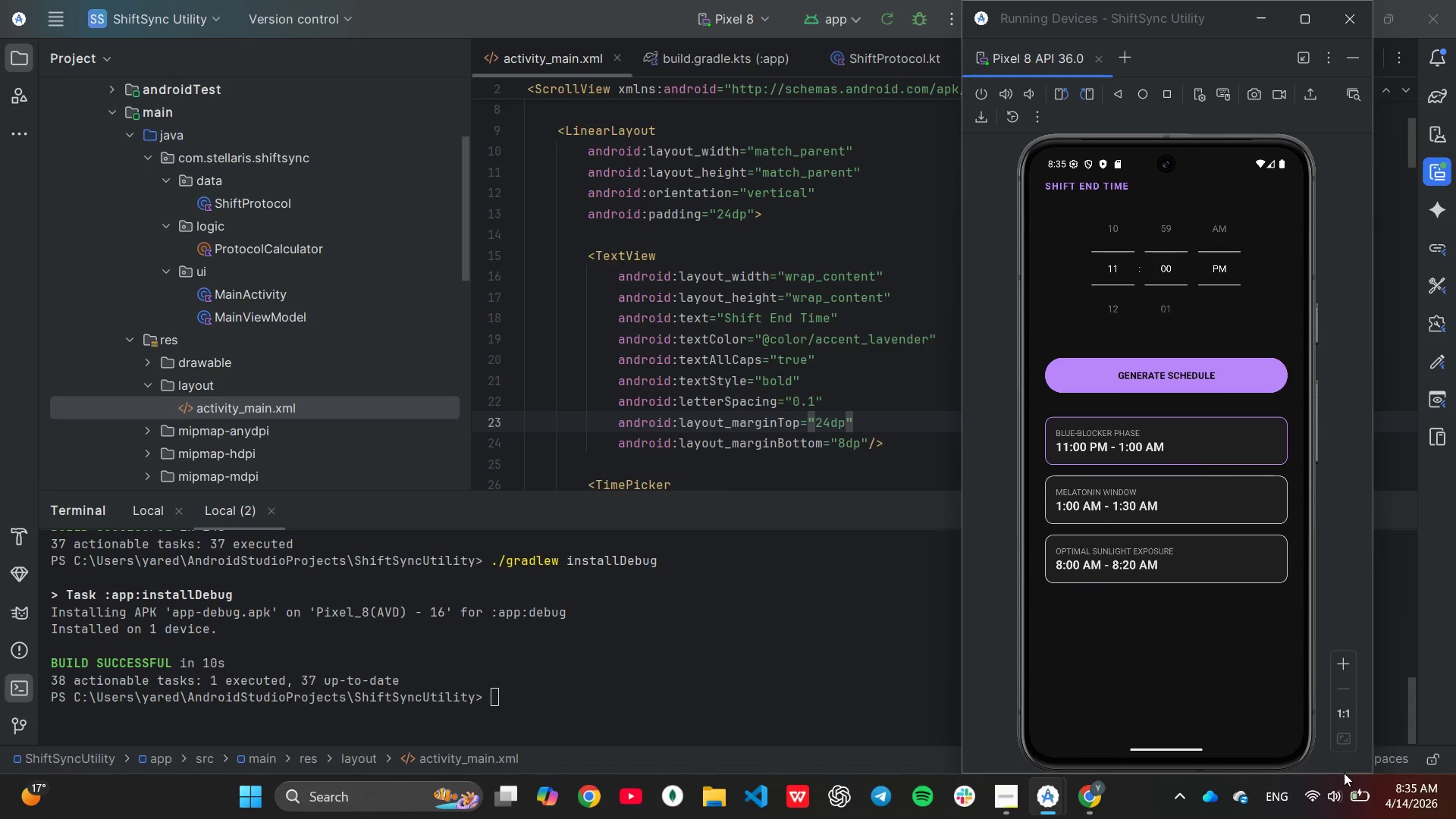 
left_click_drag(start_coordinate=[1126, 275], to_coordinate=[1124, 246])
 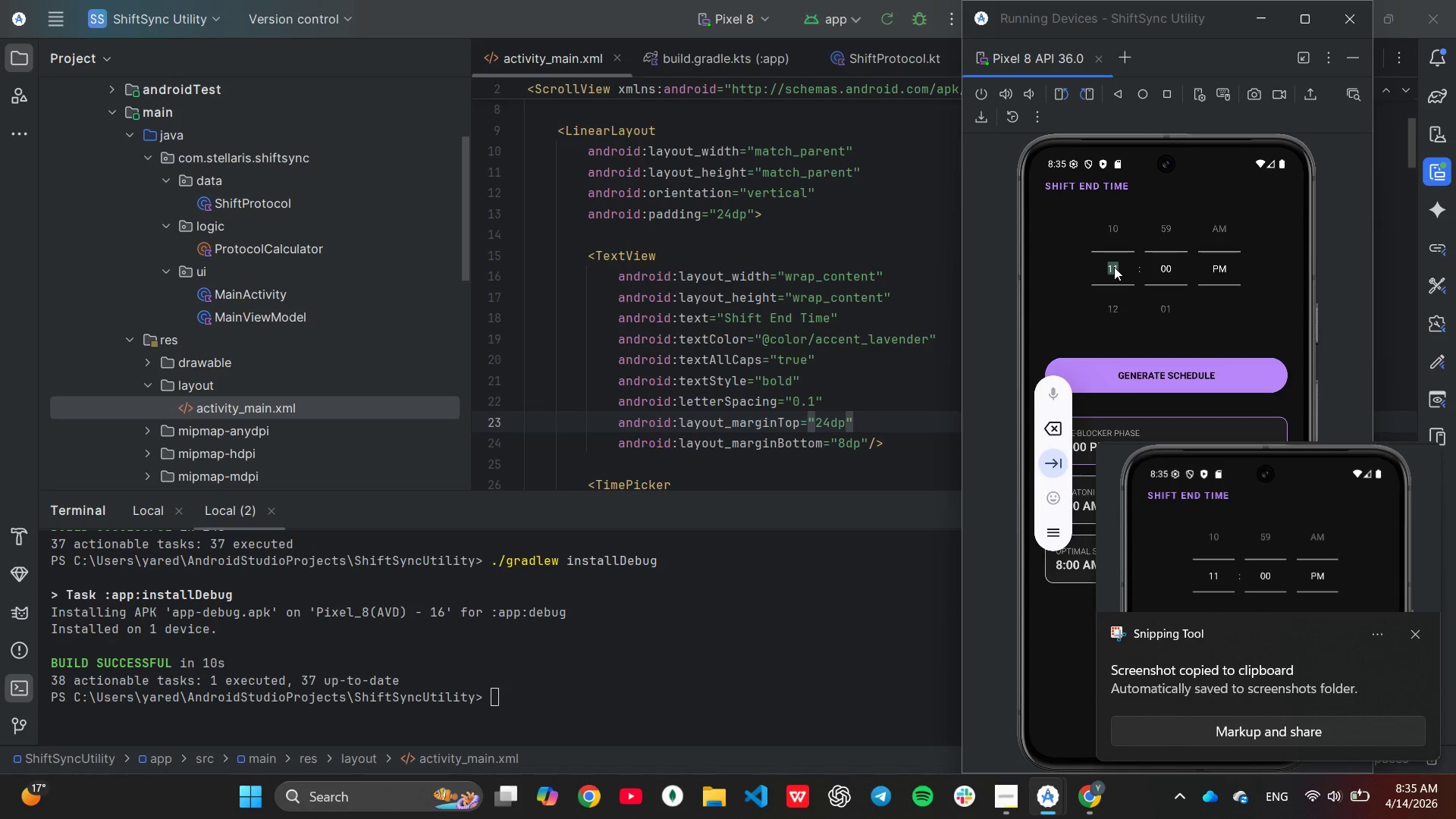 
left_click([1114, 267])
 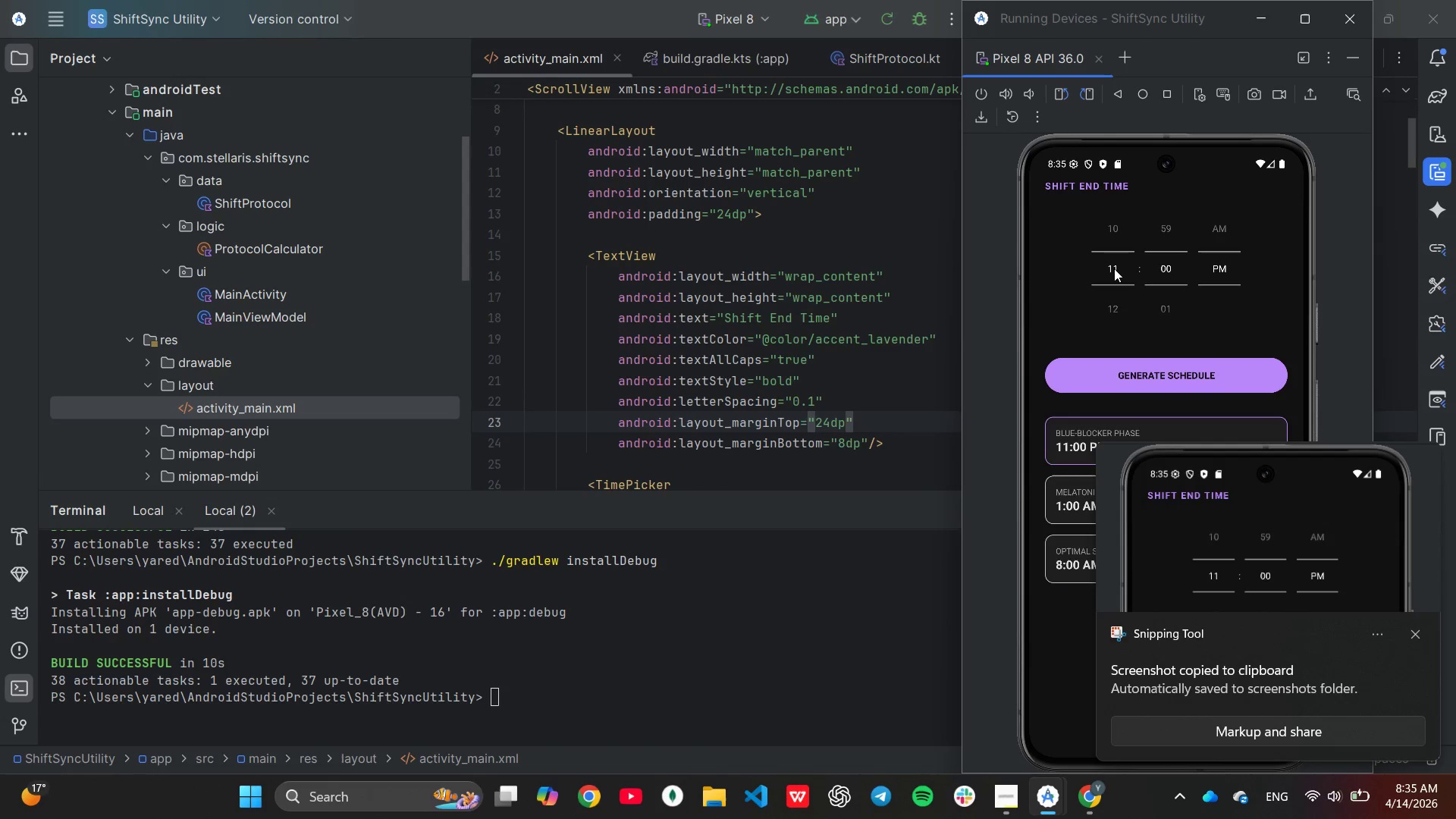 
left_click_drag(start_coordinate=[1114, 268], to_coordinate=[1122, 226])
 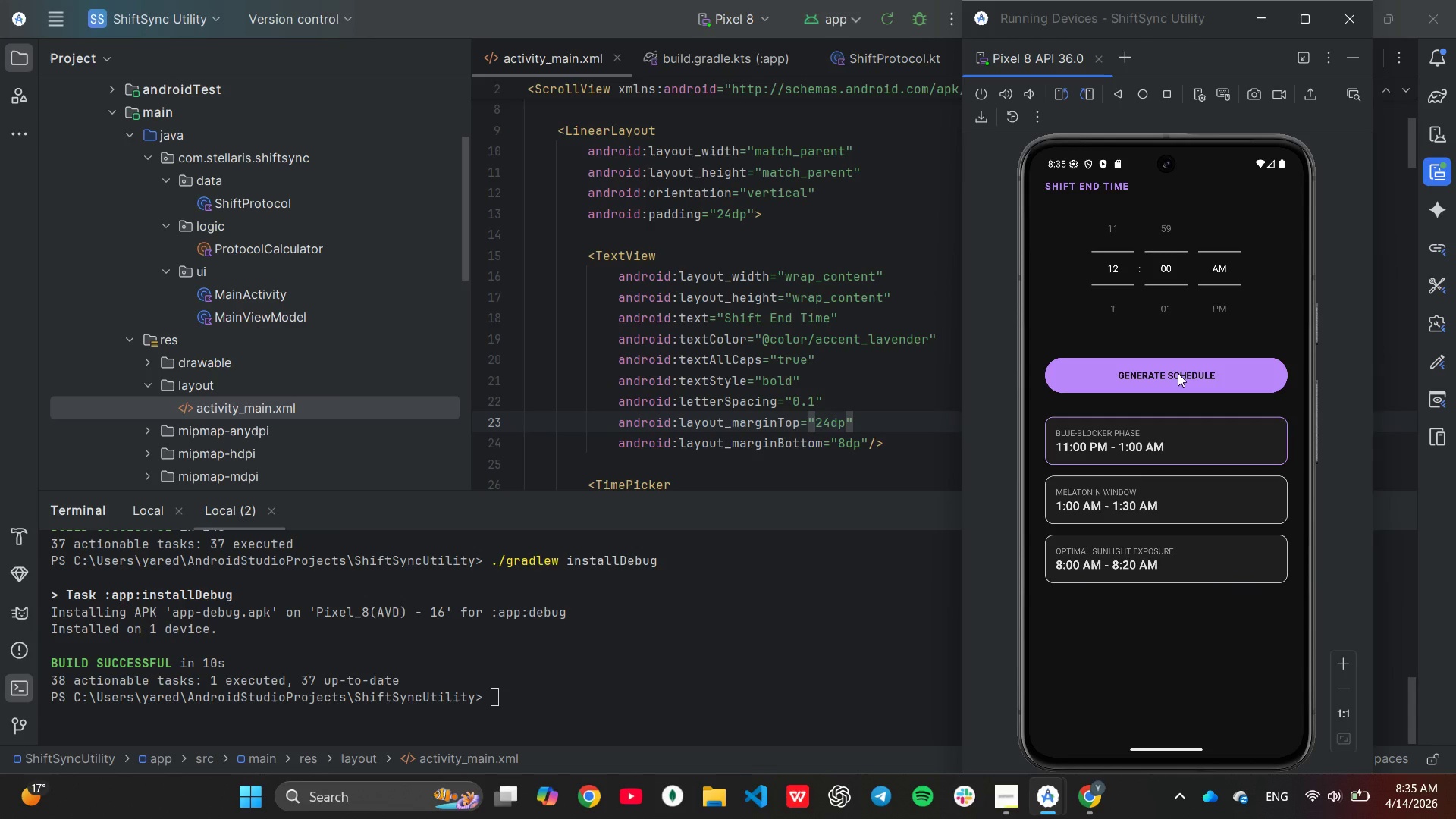 
left_click([1178, 373])
 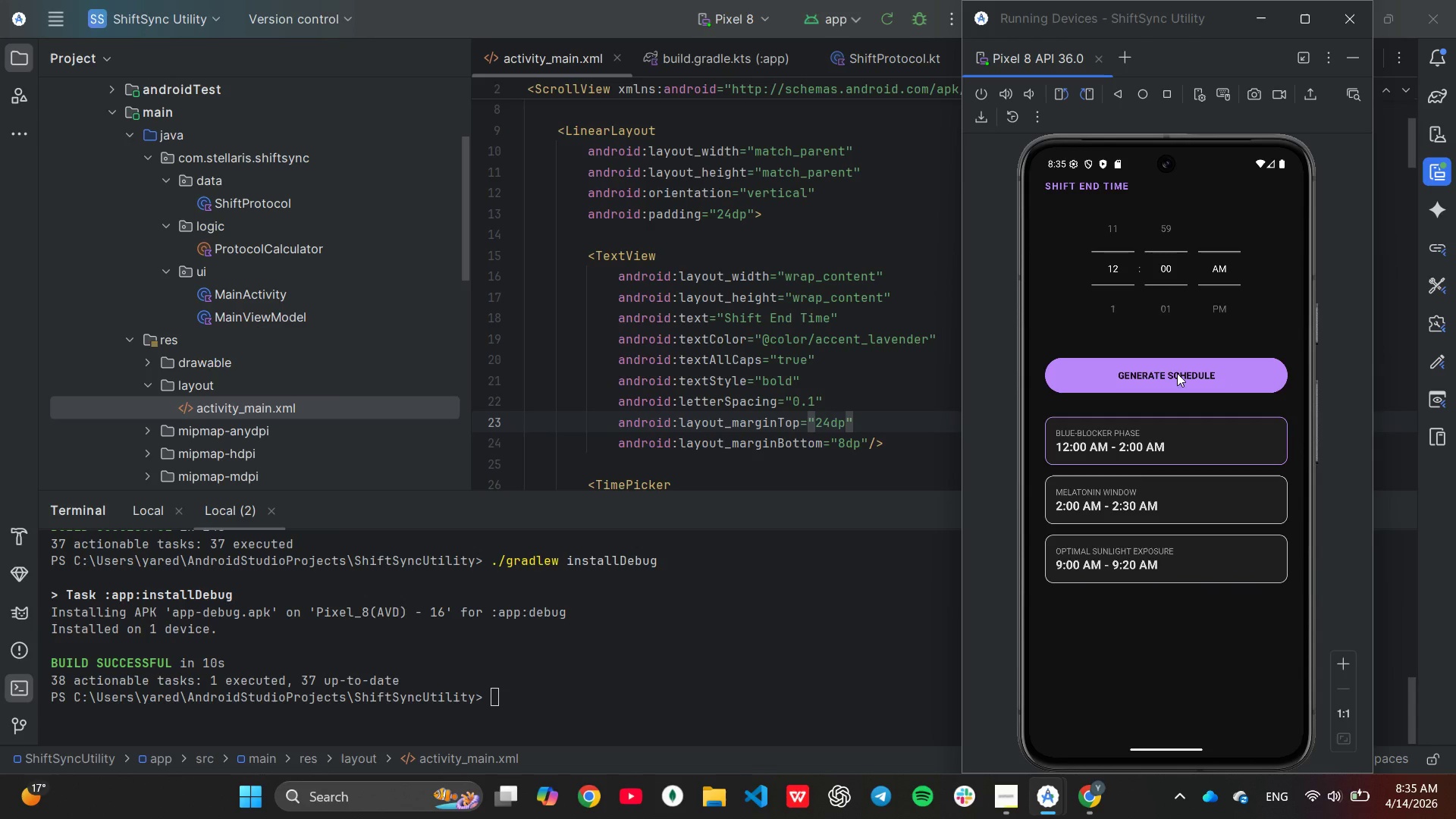 
wait(9.0)
 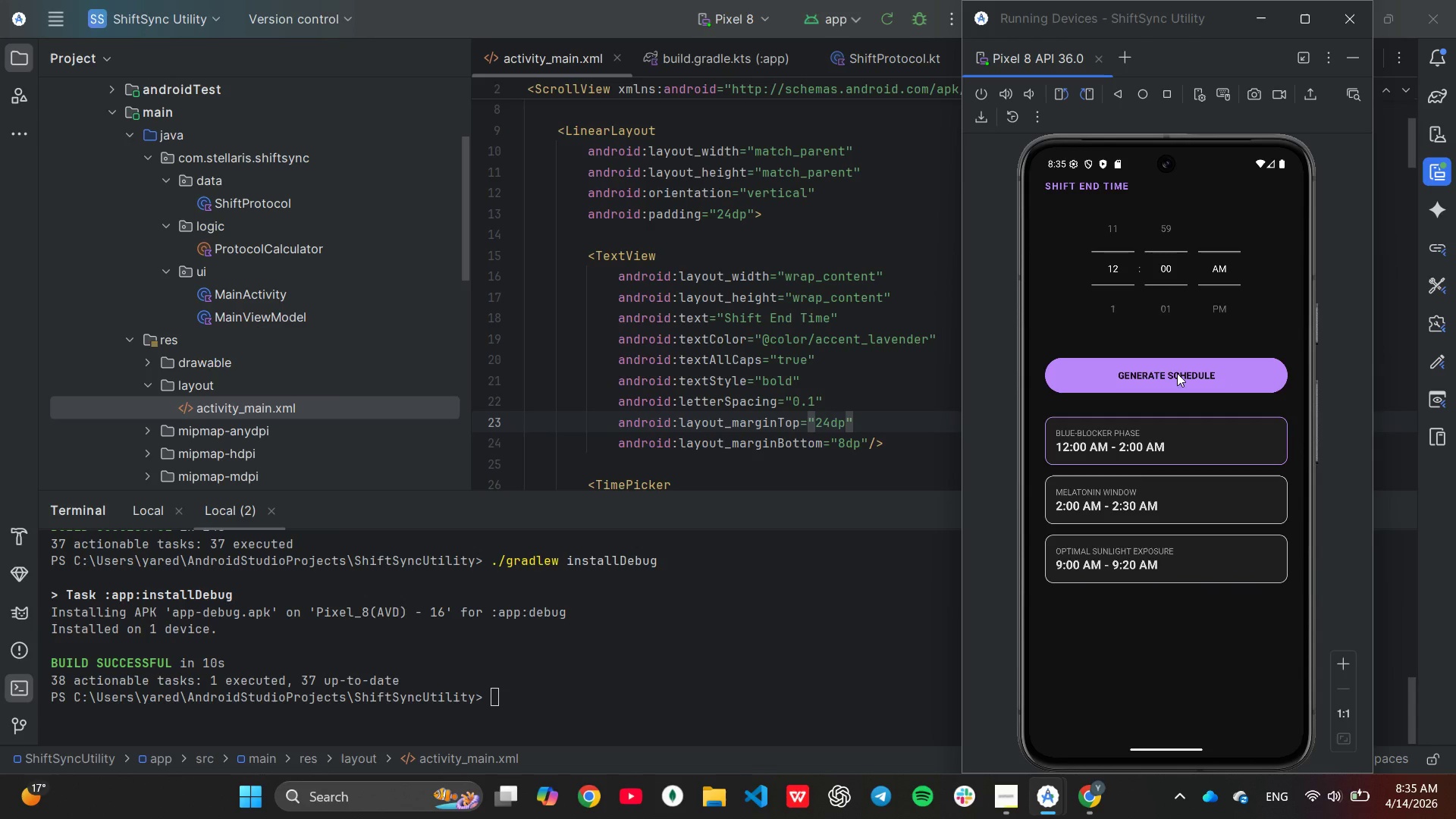 
key(PrintScreen)
 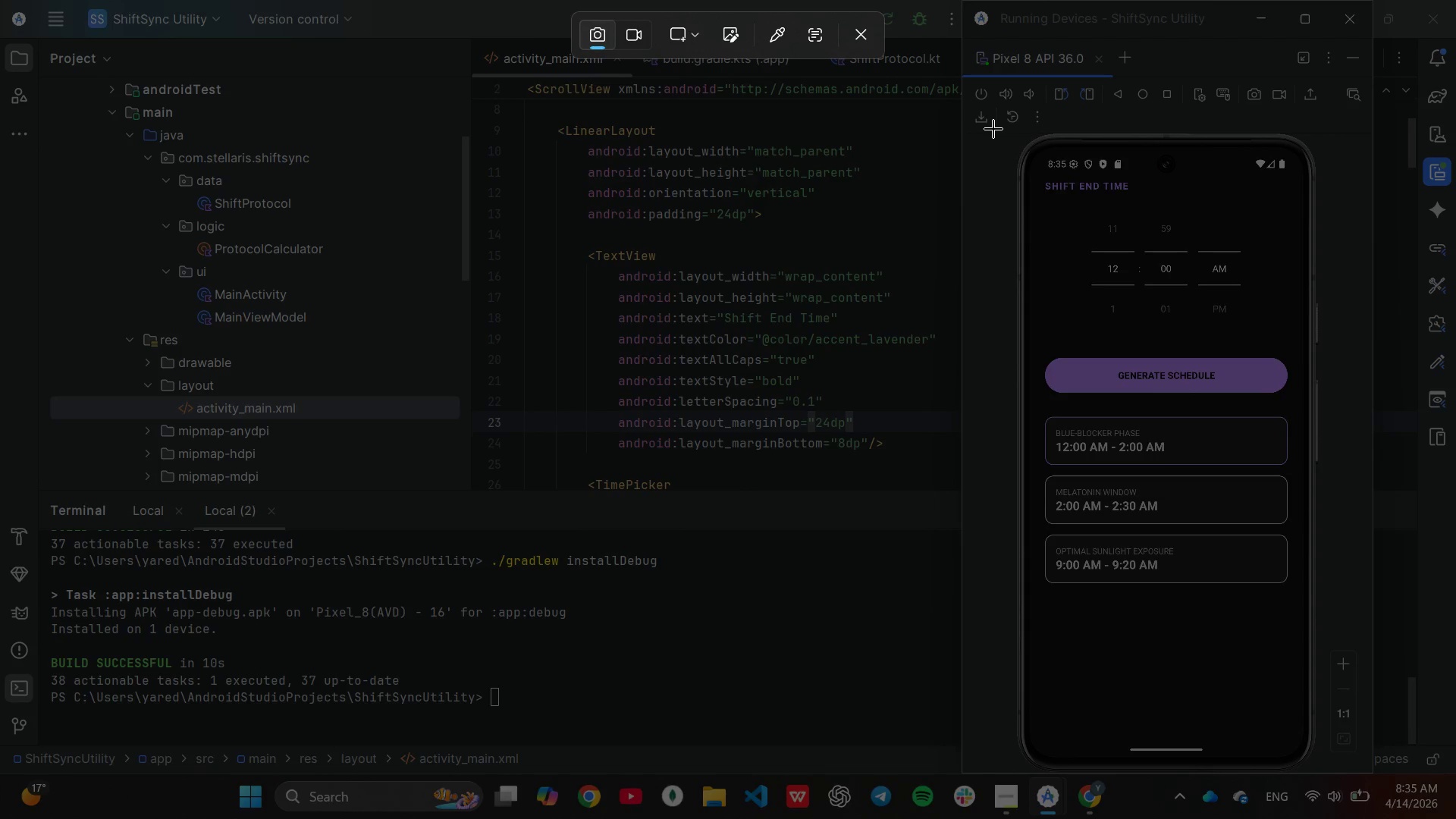 
left_click_drag(start_coordinate=[993, 124], to_coordinate=[1335, 774])
 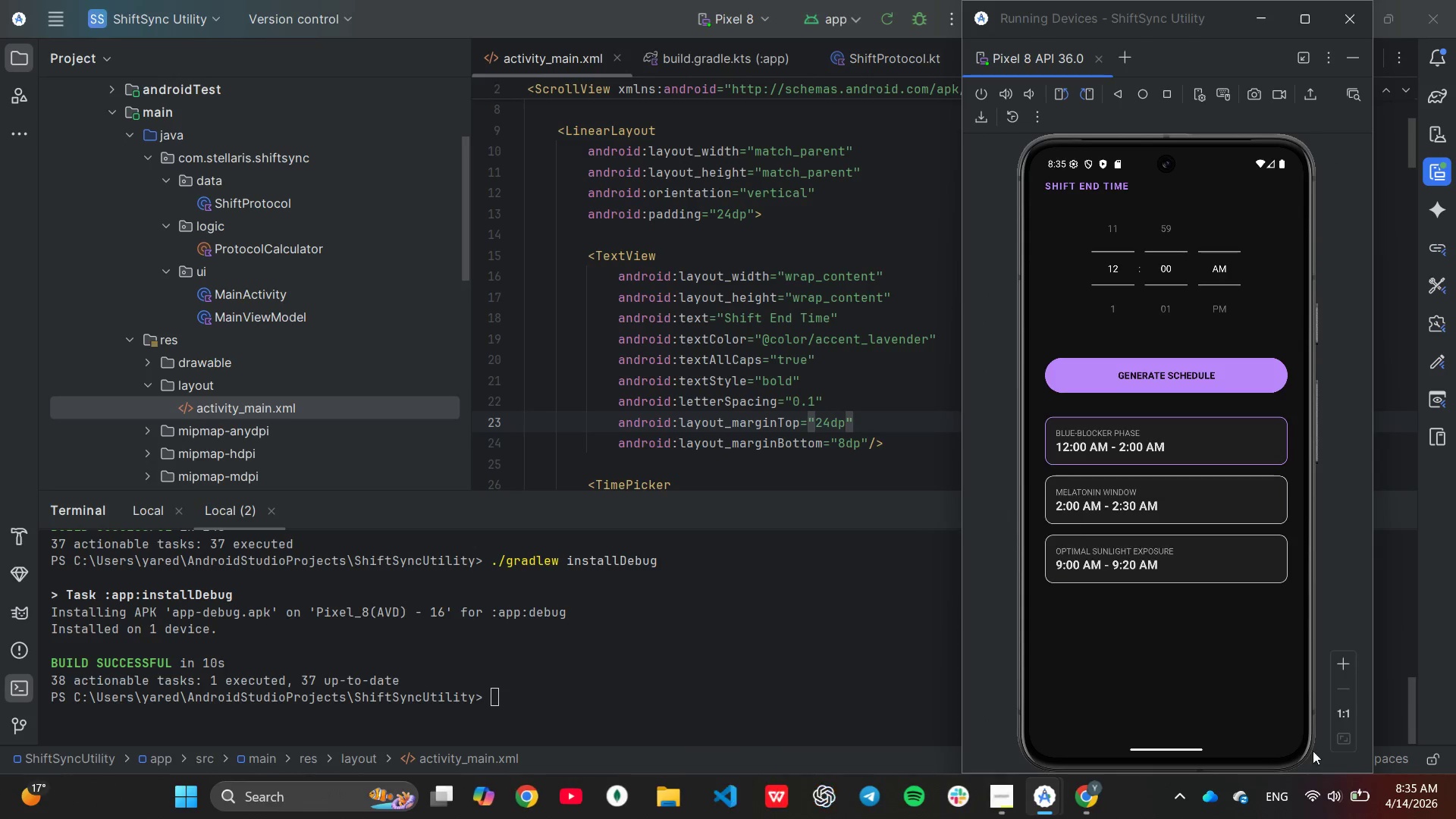 
mouse_move([1279, 710])
 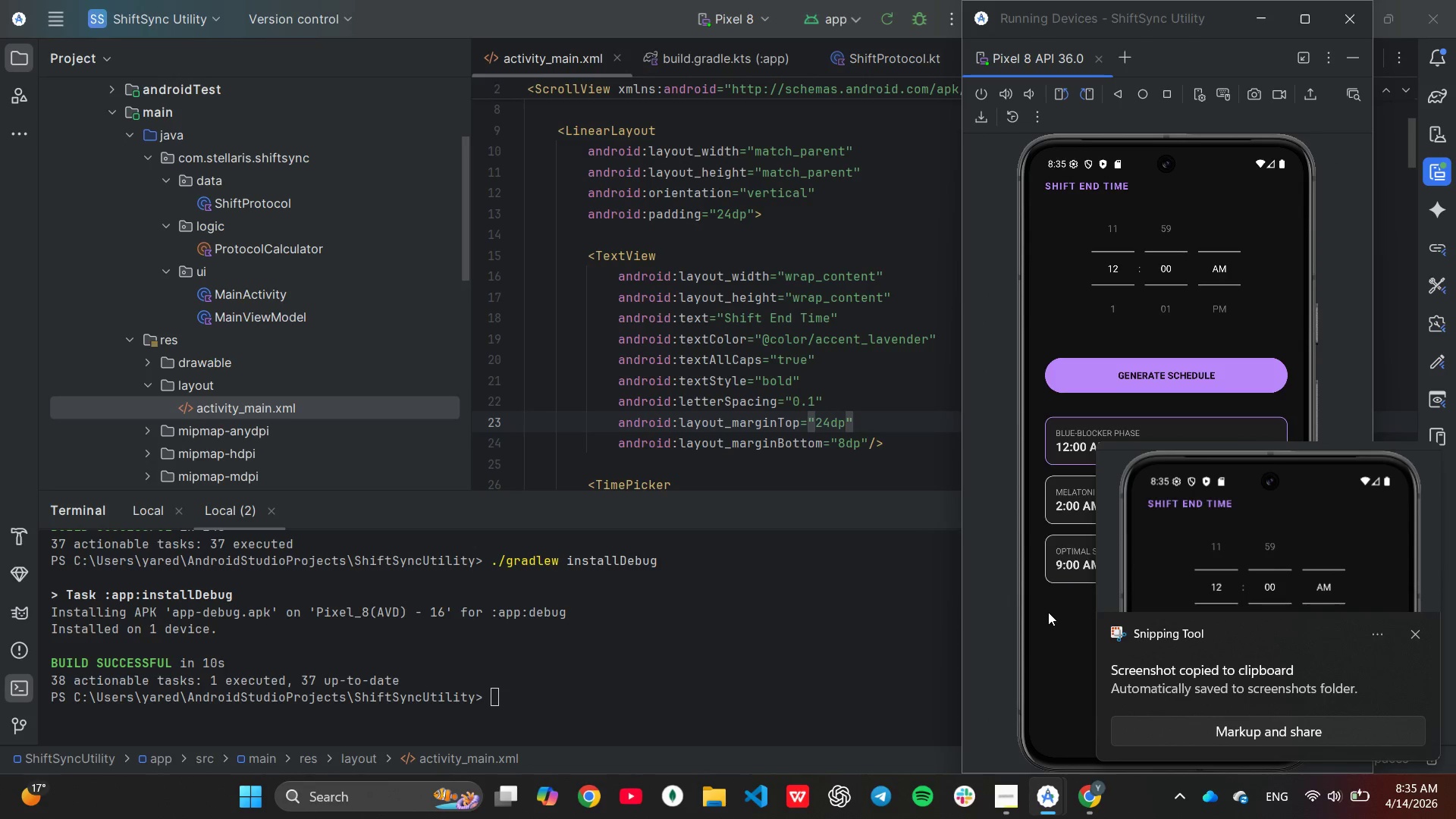 
left_click([1049, 612])
 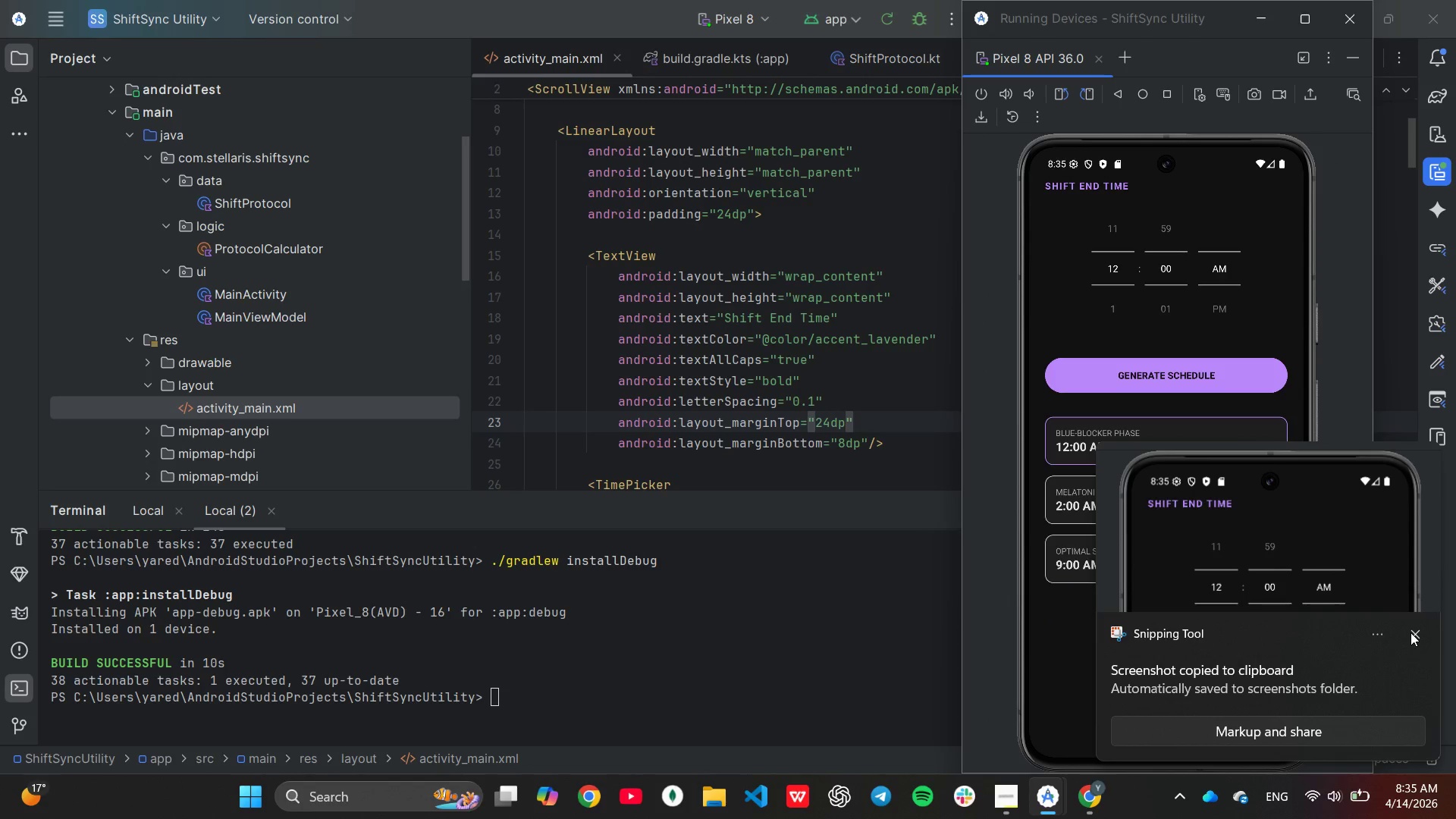 
left_click([1411, 632])
 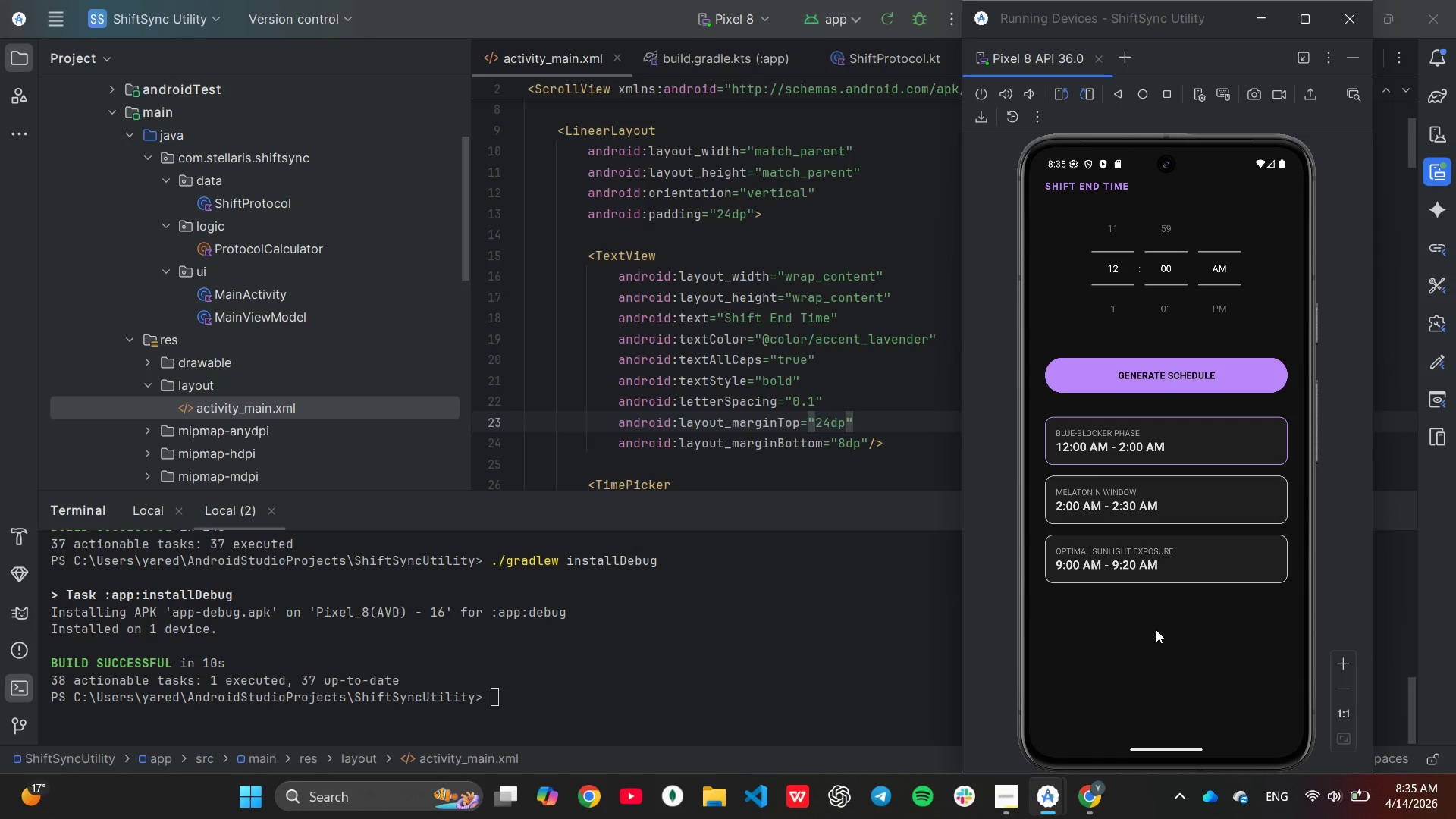 
wait(9.39)
 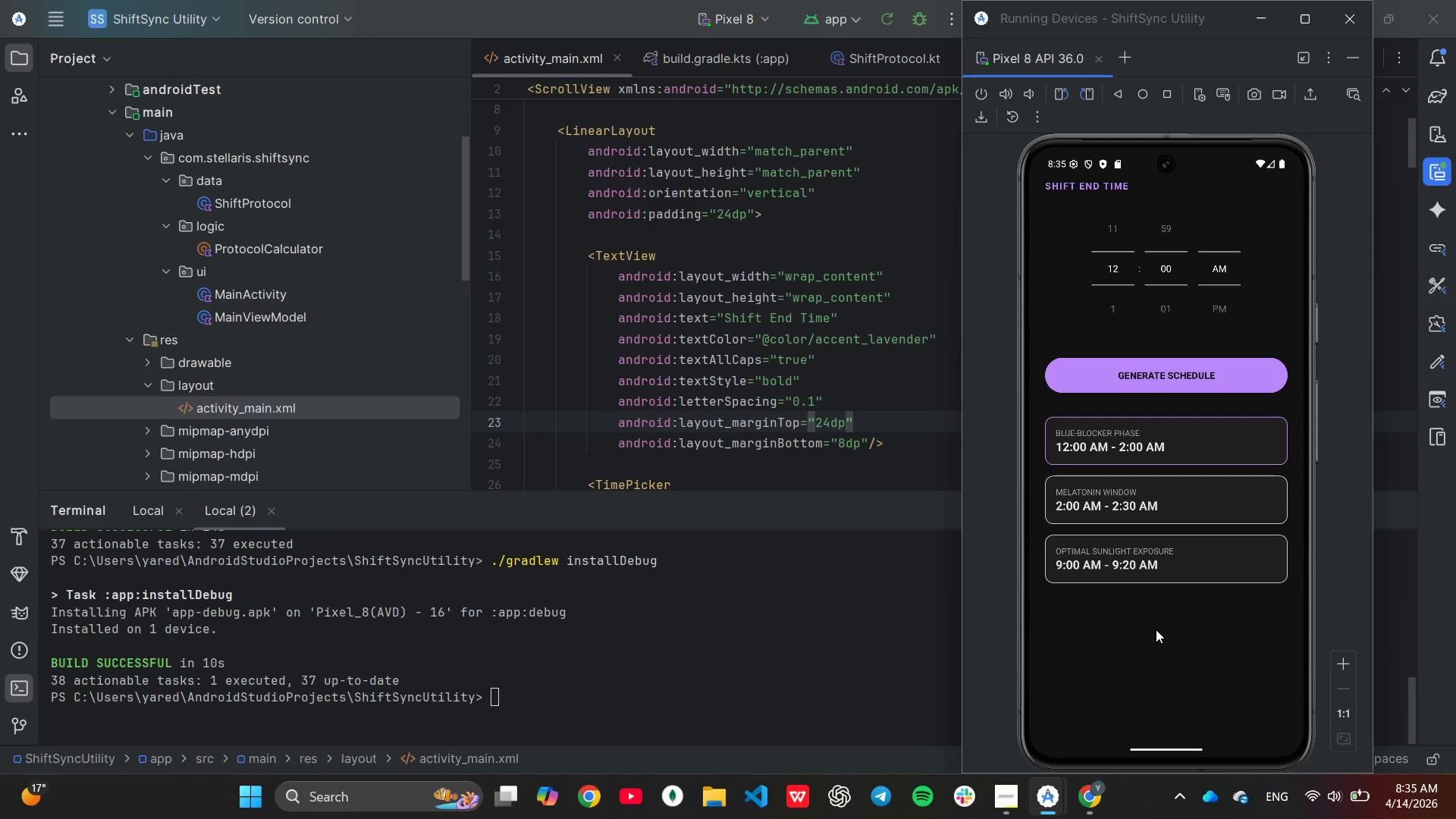 
left_click([1003, 801])